 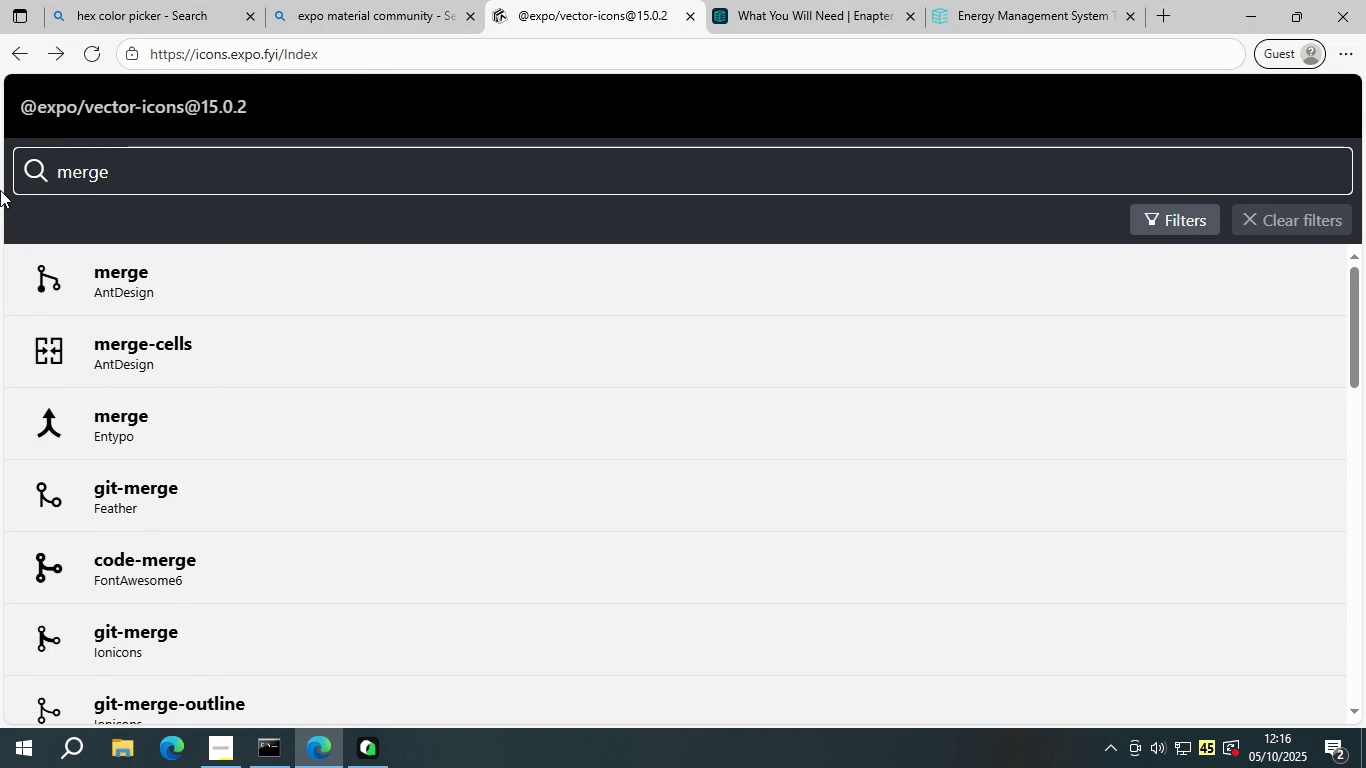 
scroll: coordinate [305, 463], scroll_direction: down, amount: 9.0
 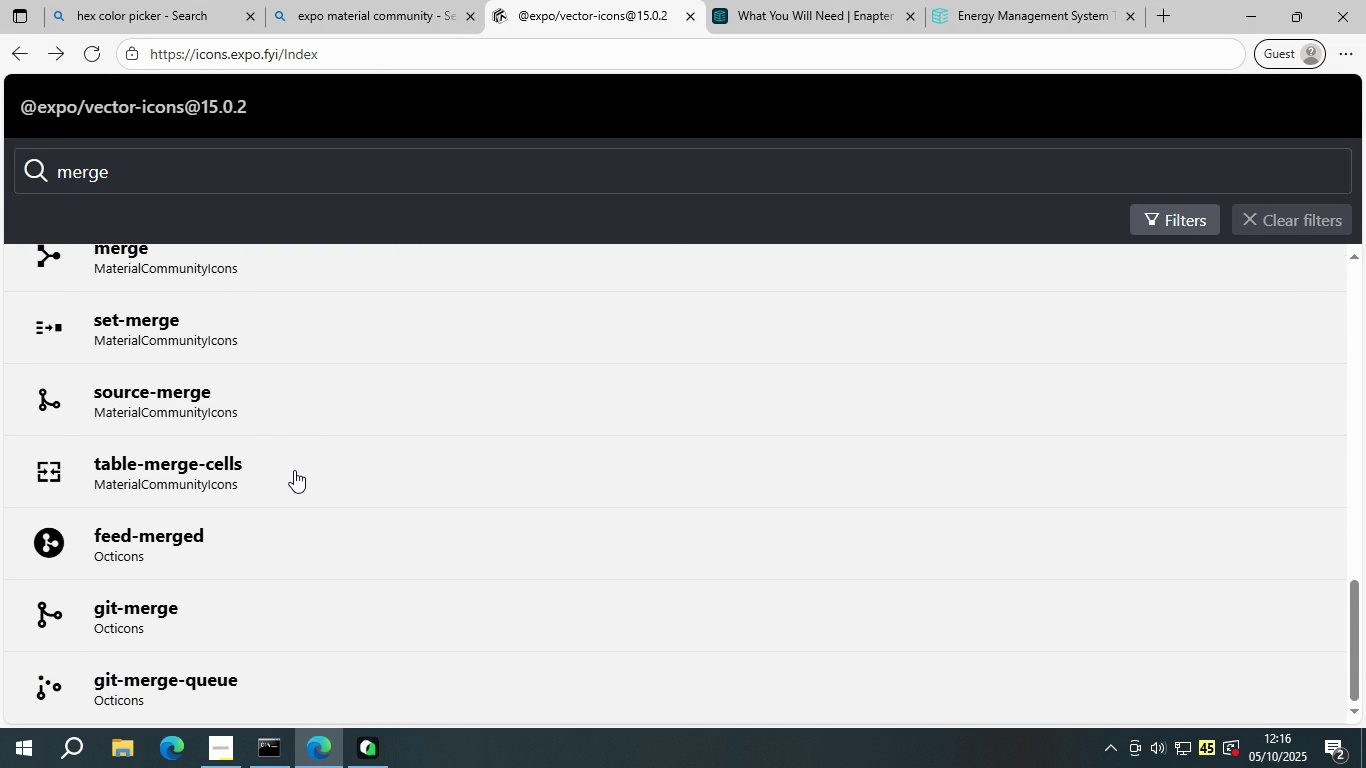 
left_click([294, 470])
 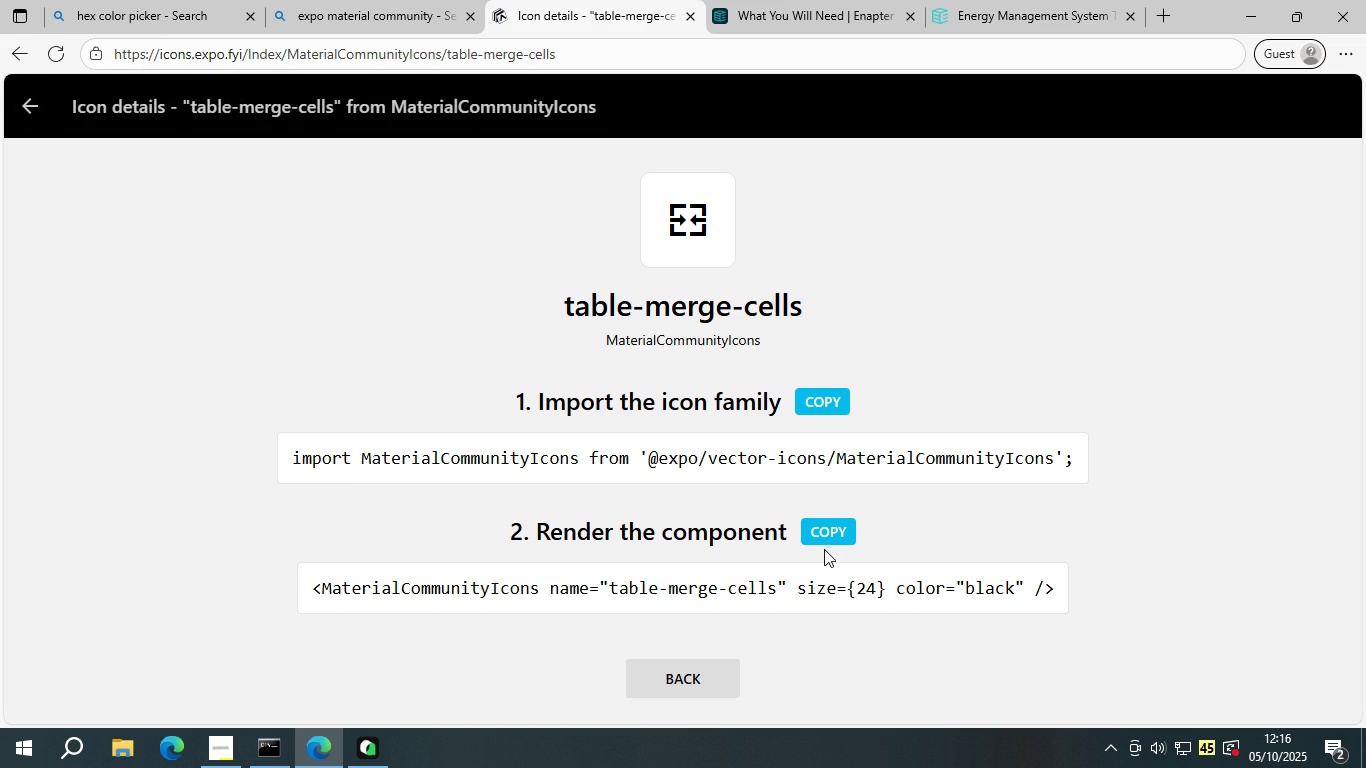 
left_click([828, 542])
 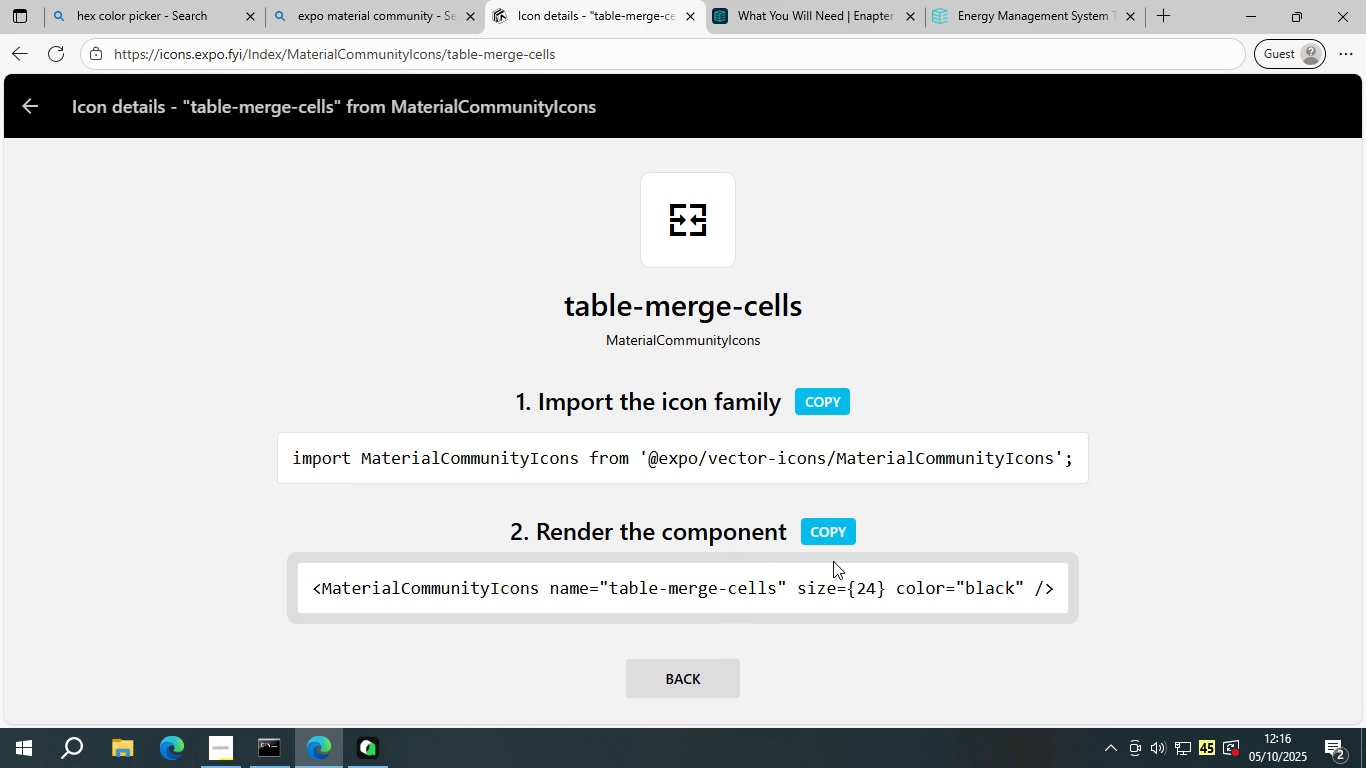 
left_click([829, 531])
 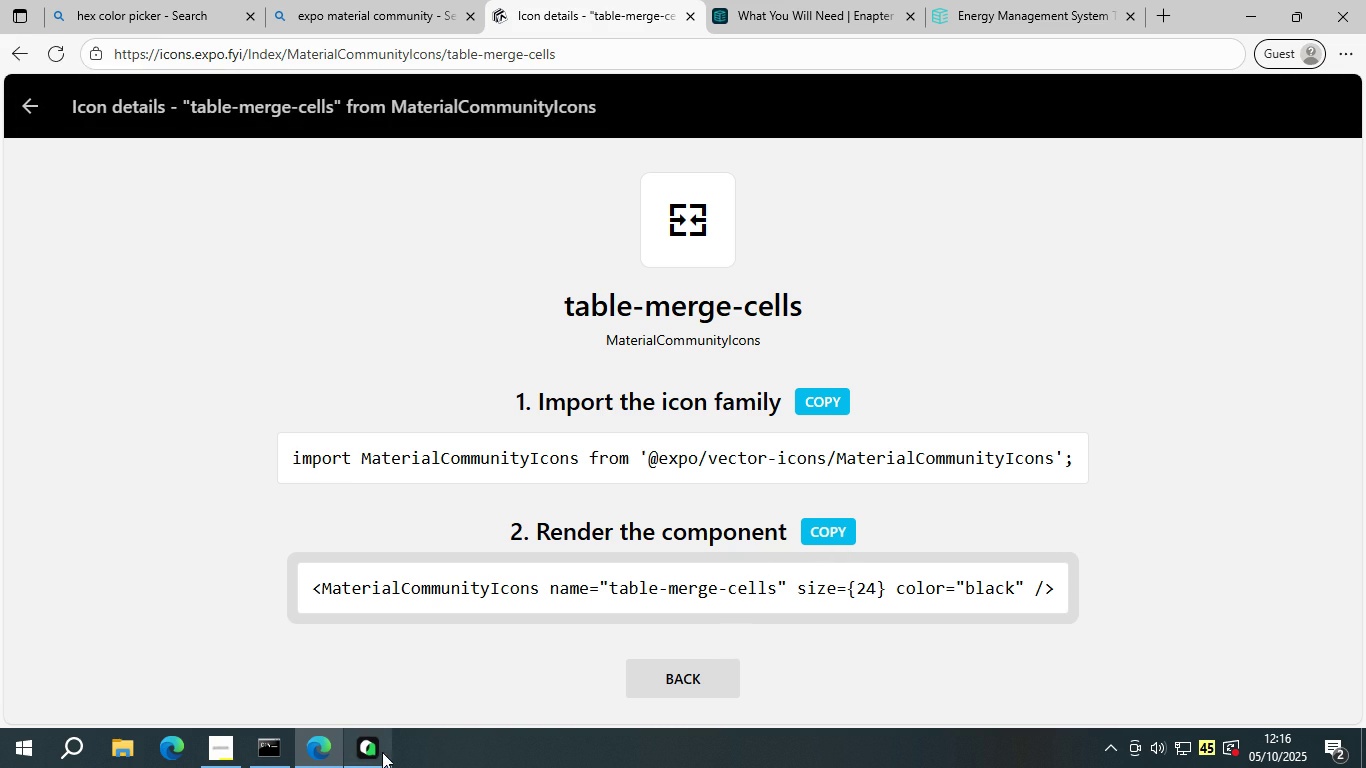 
left_click([378, 752])